 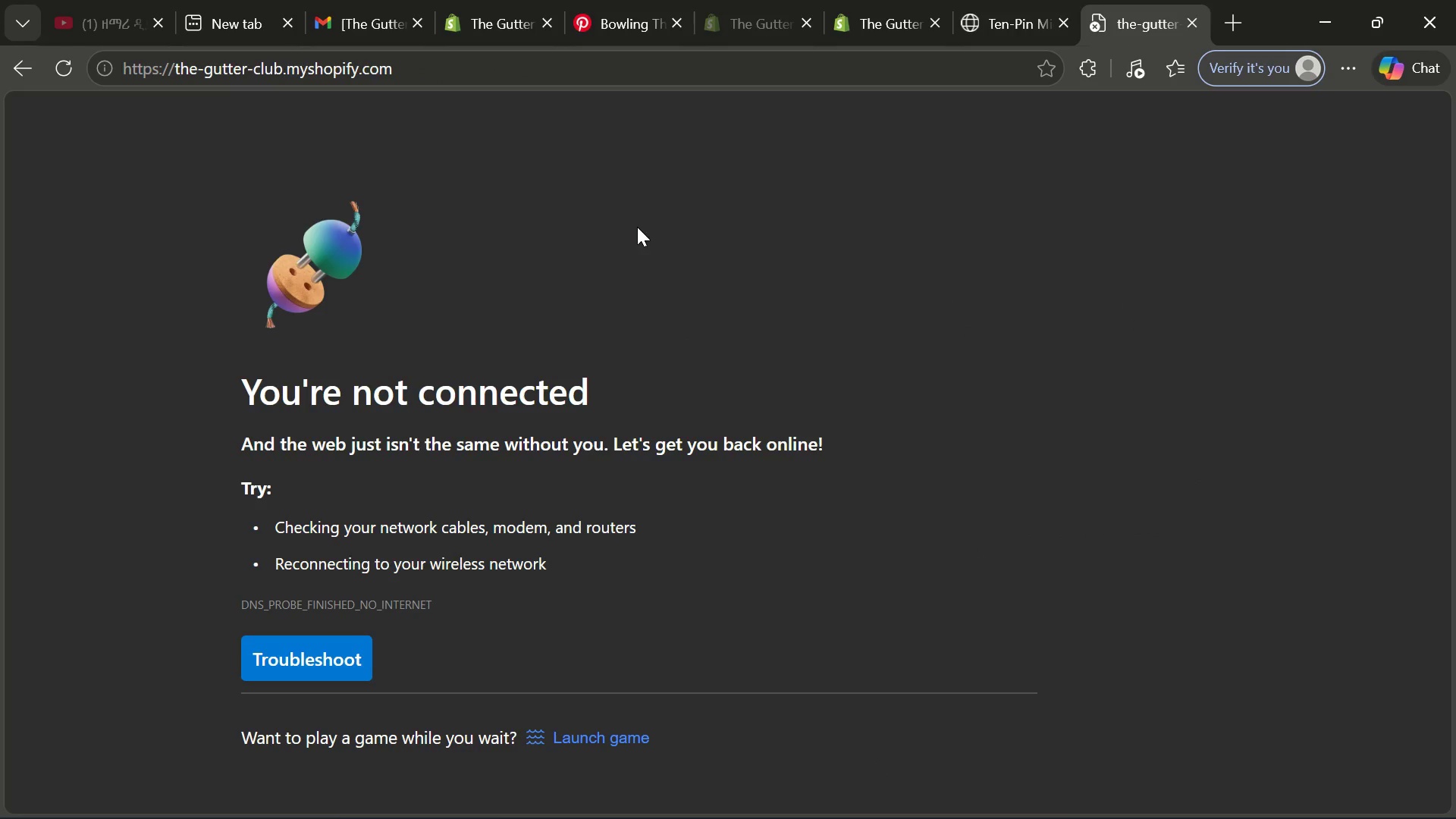 
left_click([67, 64])
 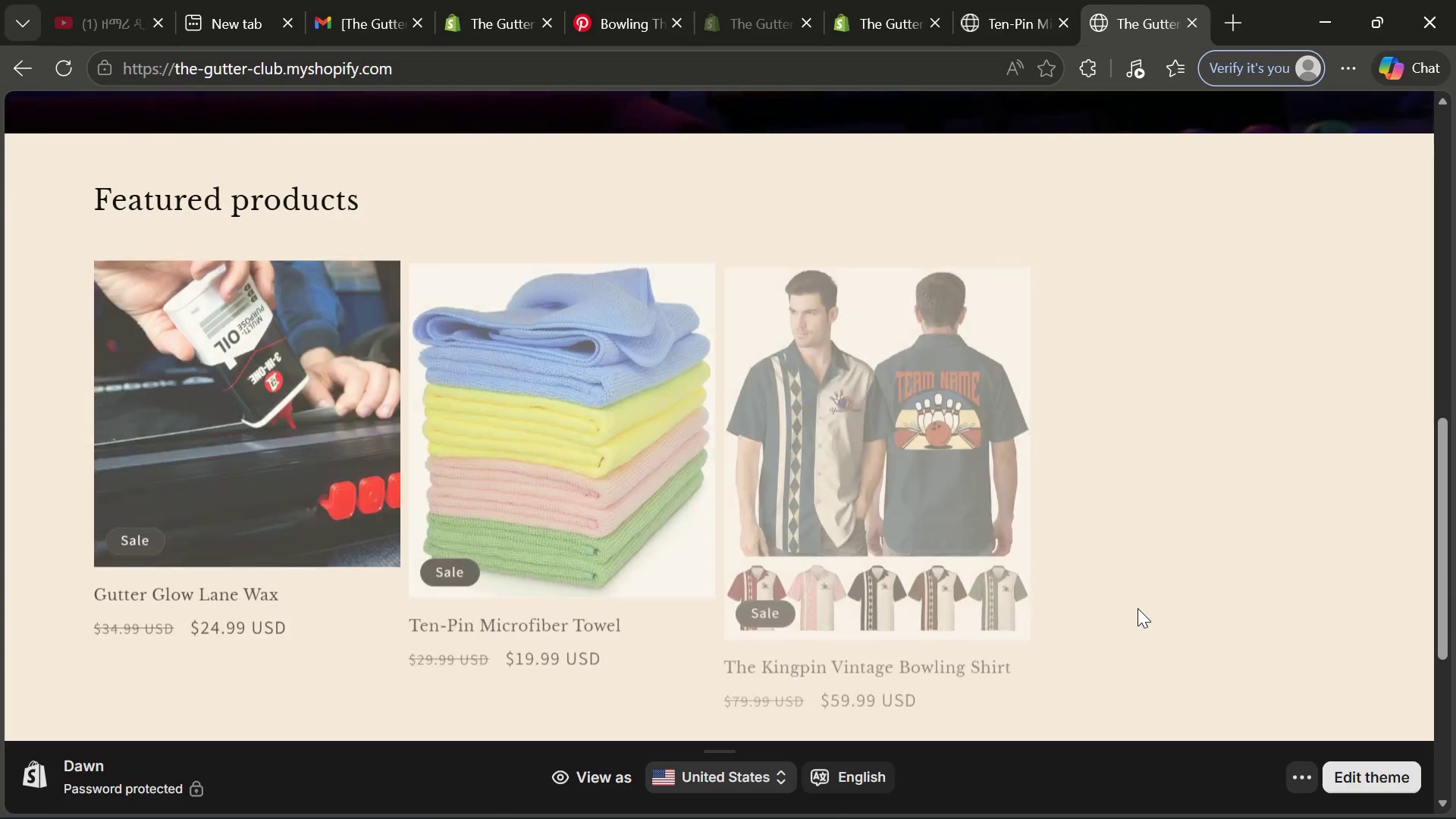 
wait(8.47)
 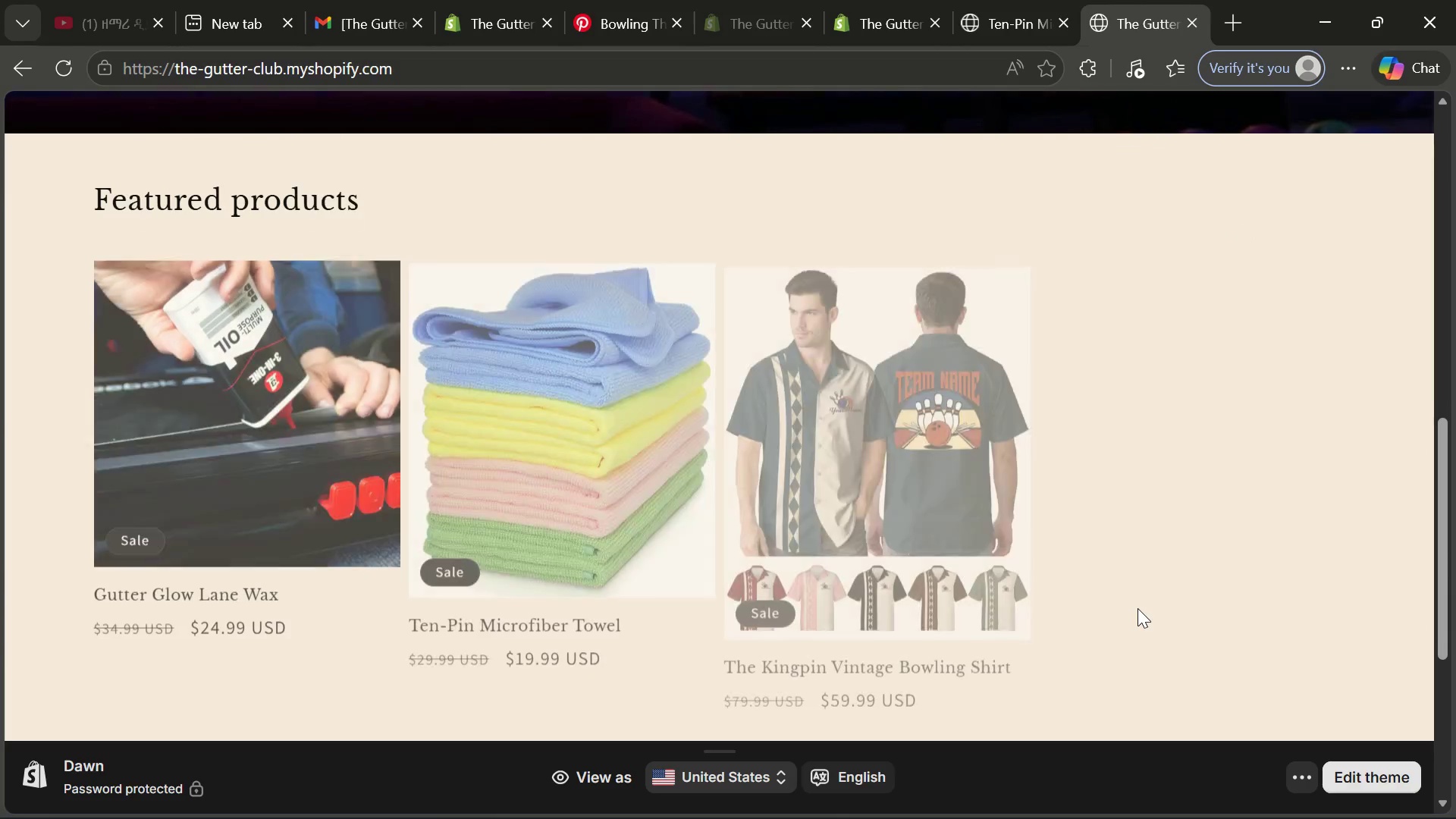 
left_click([990, 30])
 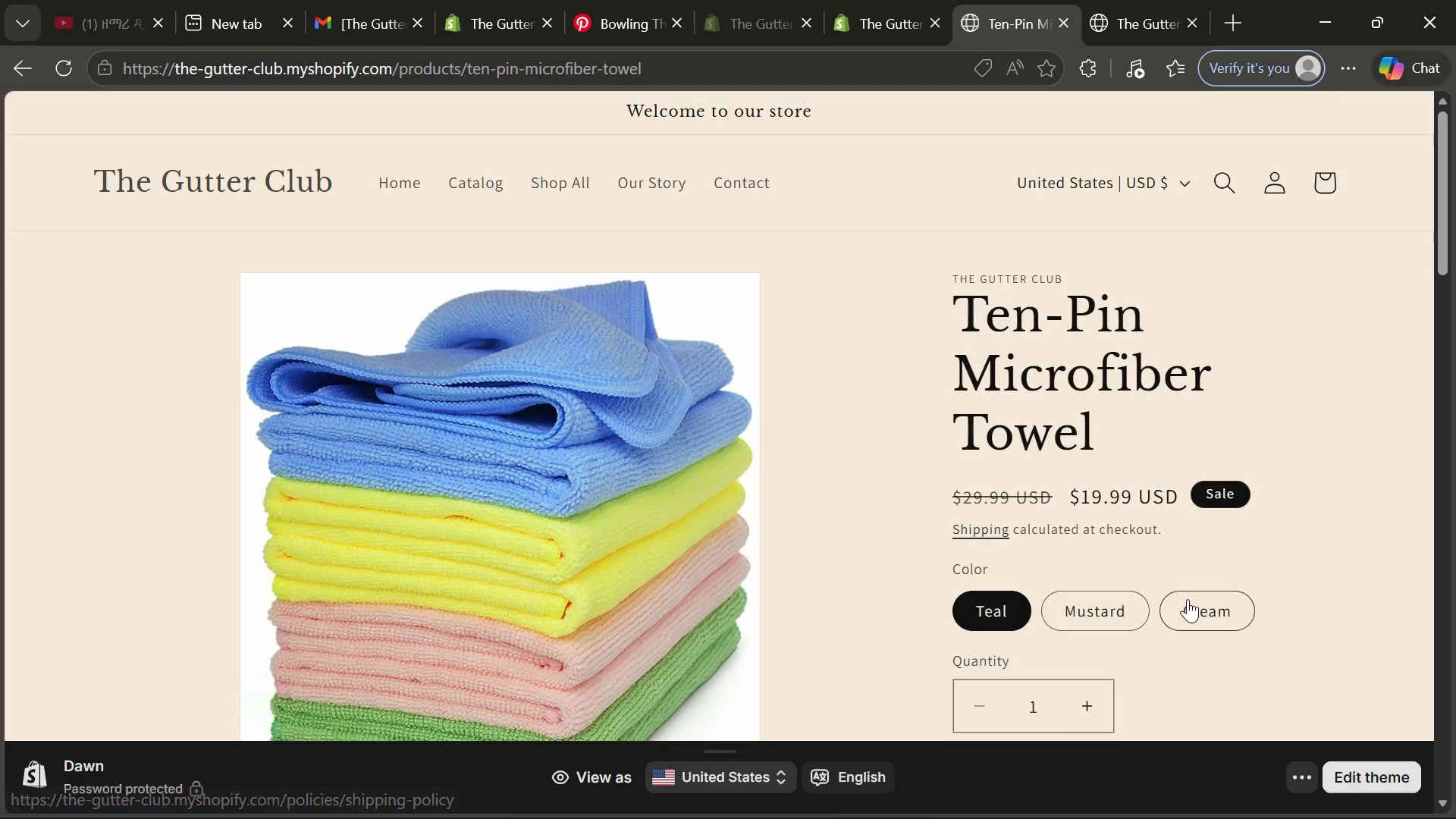 
left_click([1193, 599])
 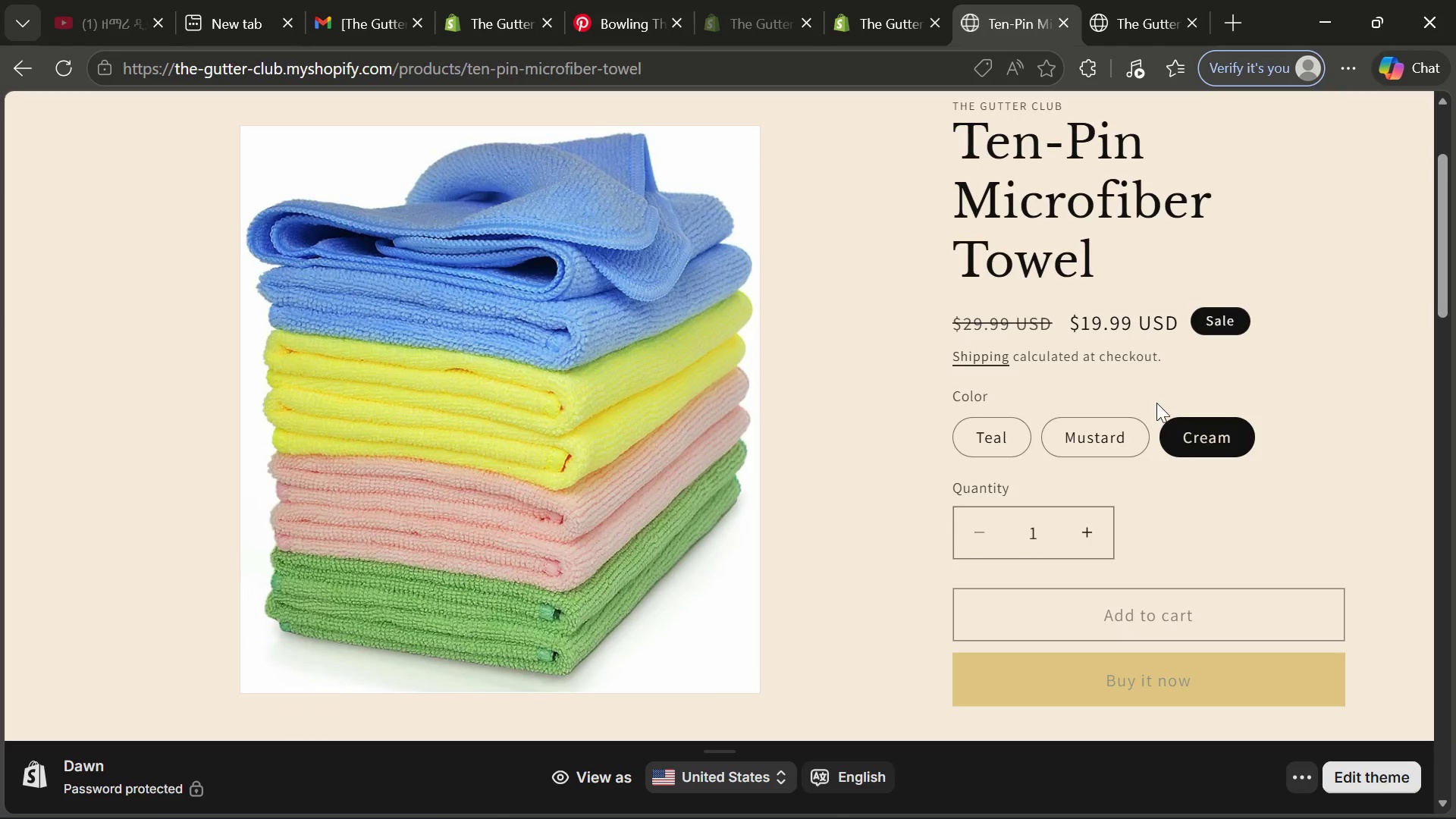 
wait(7.39)
 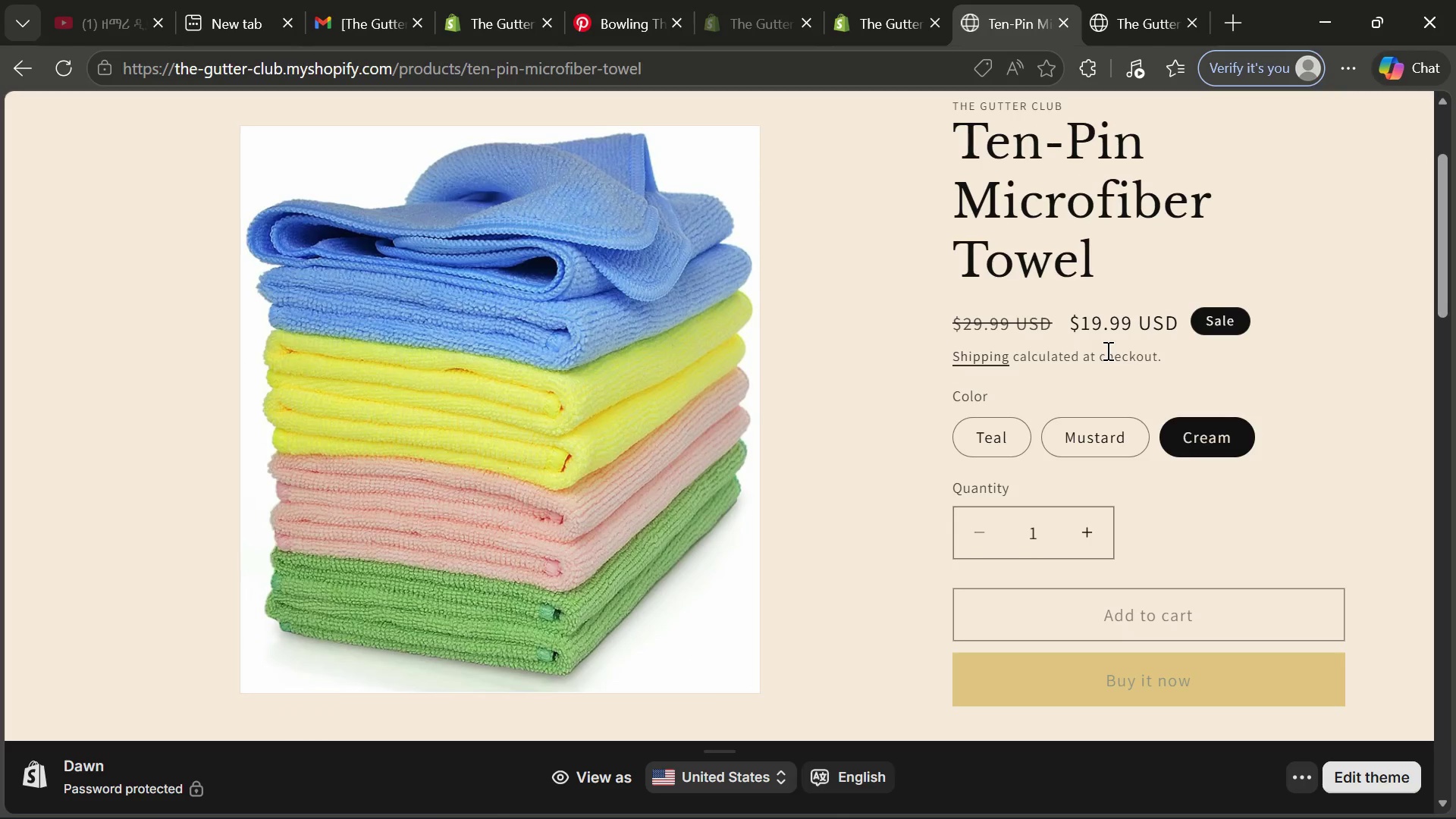 
left_click([70, 73])
 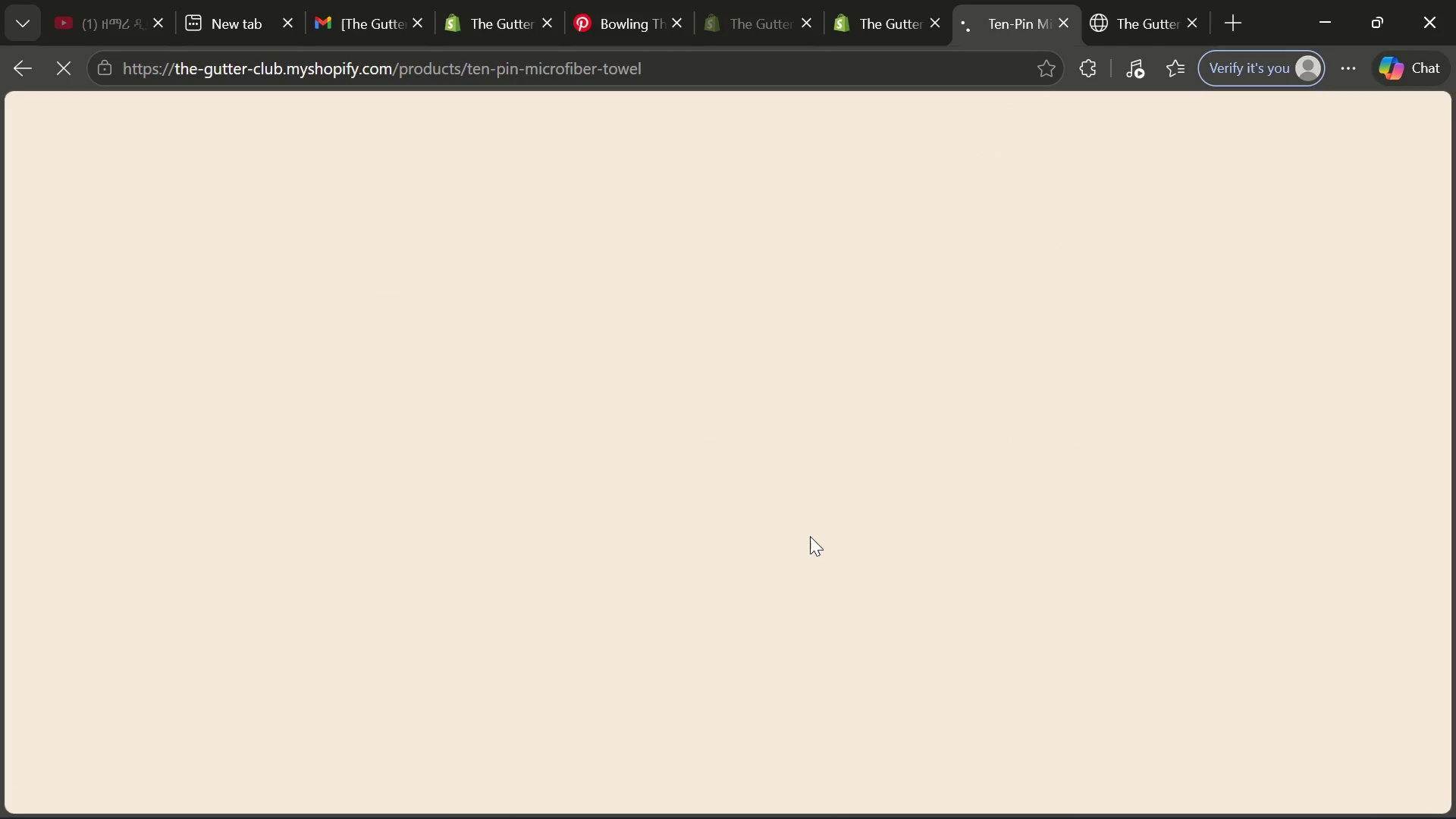 
wait(9.62)
 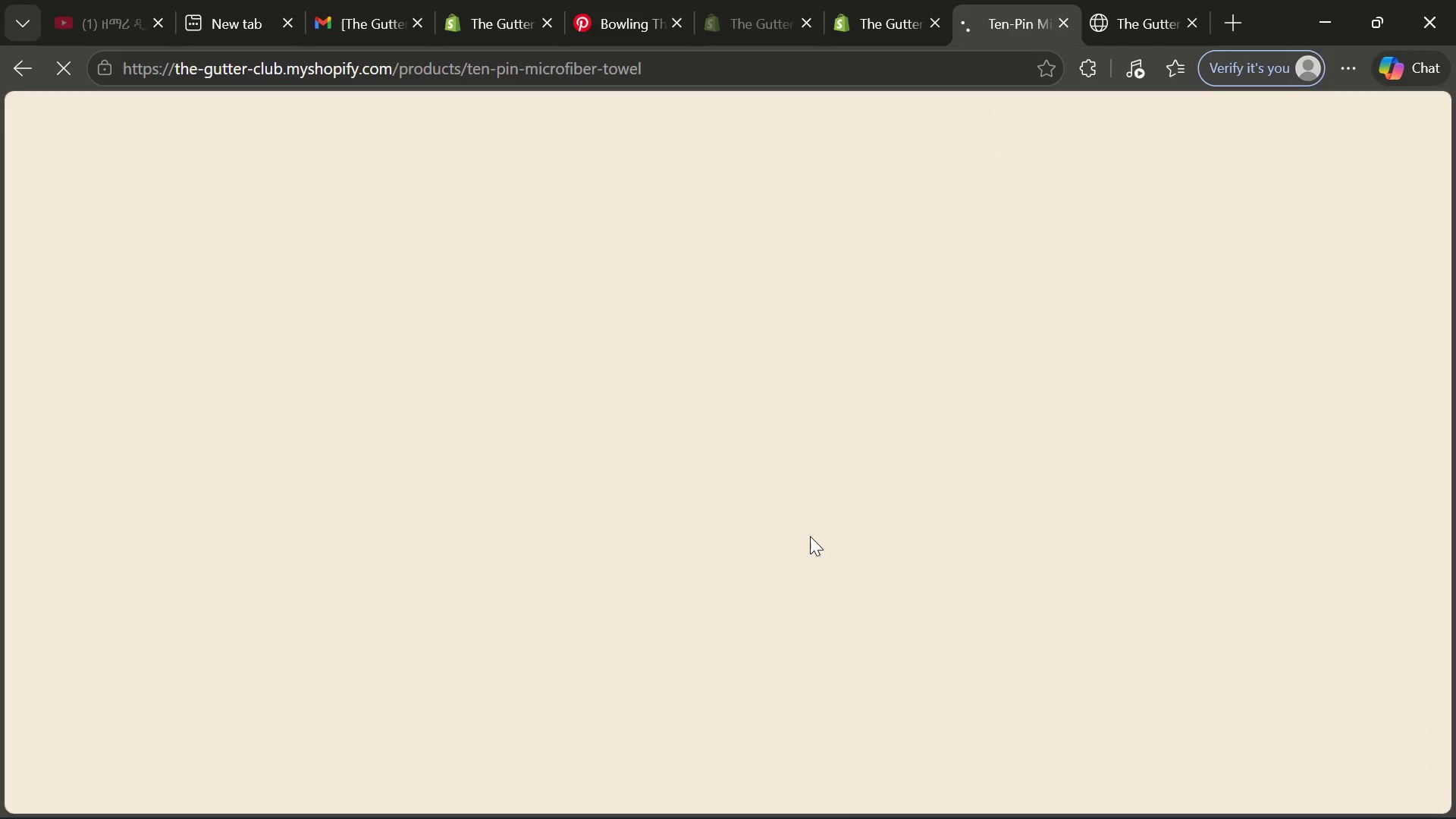 
left_click([1206, 625])
 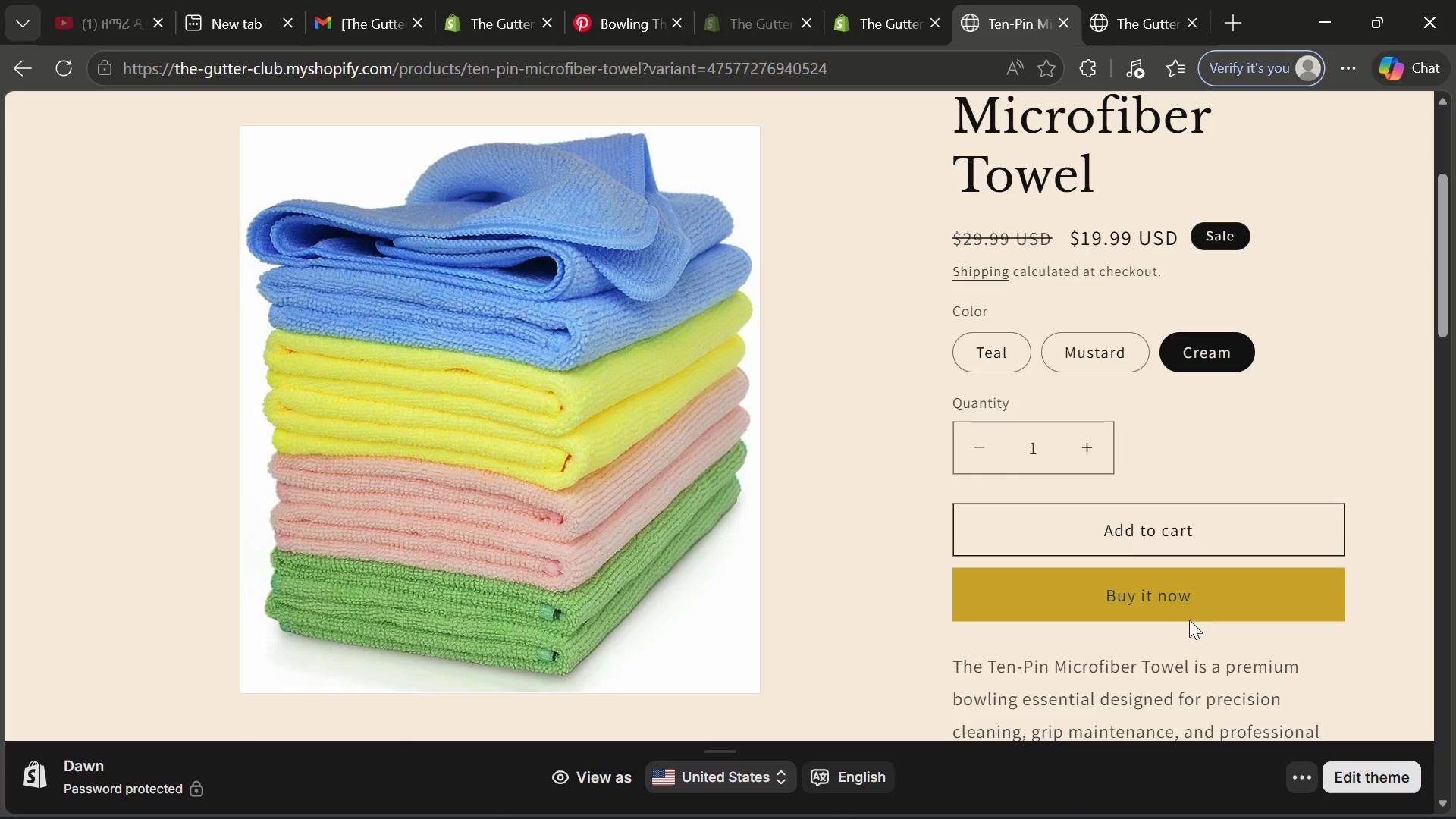 
left_click([1161, 613])
 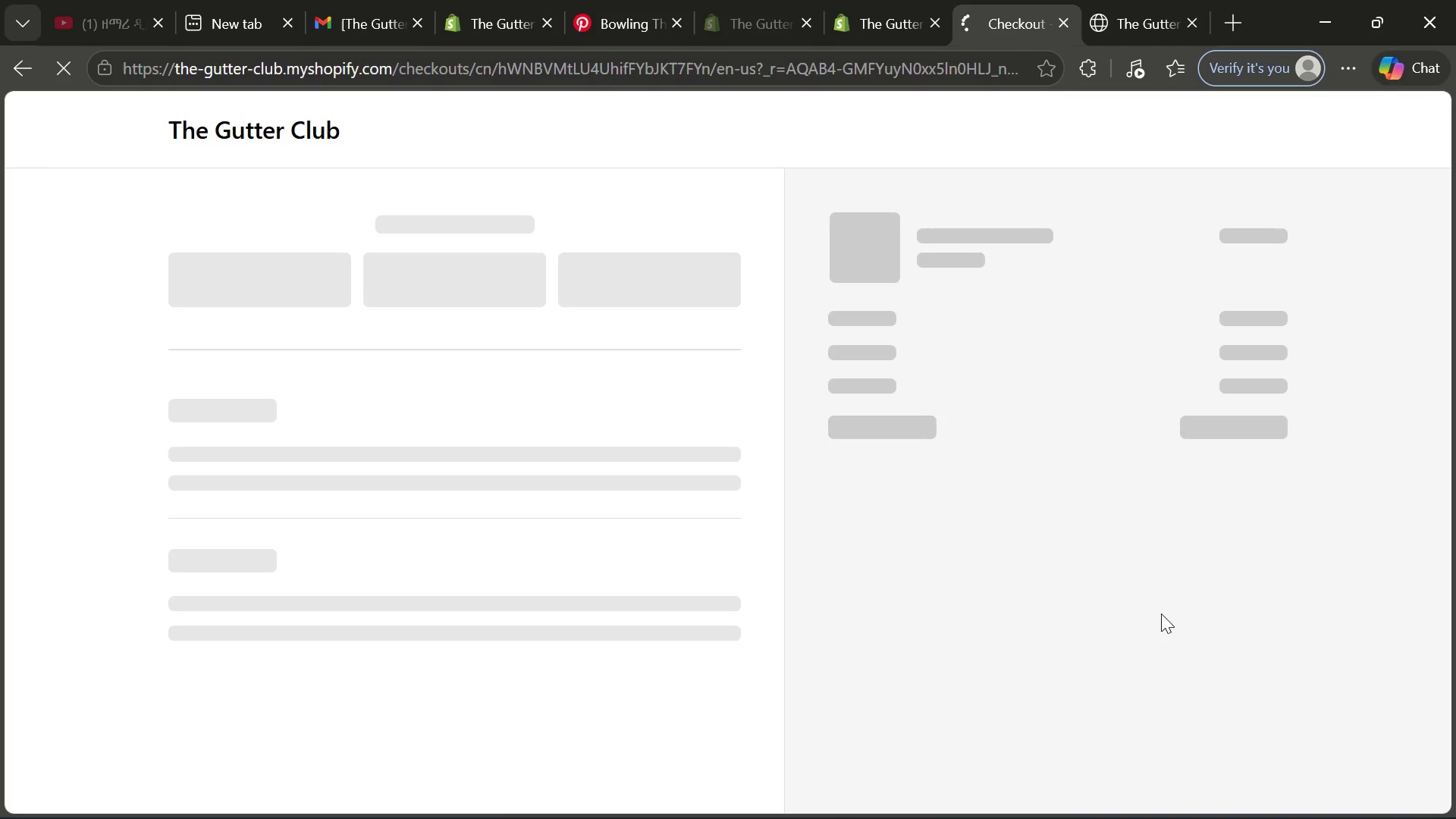 
wait(8.84)
 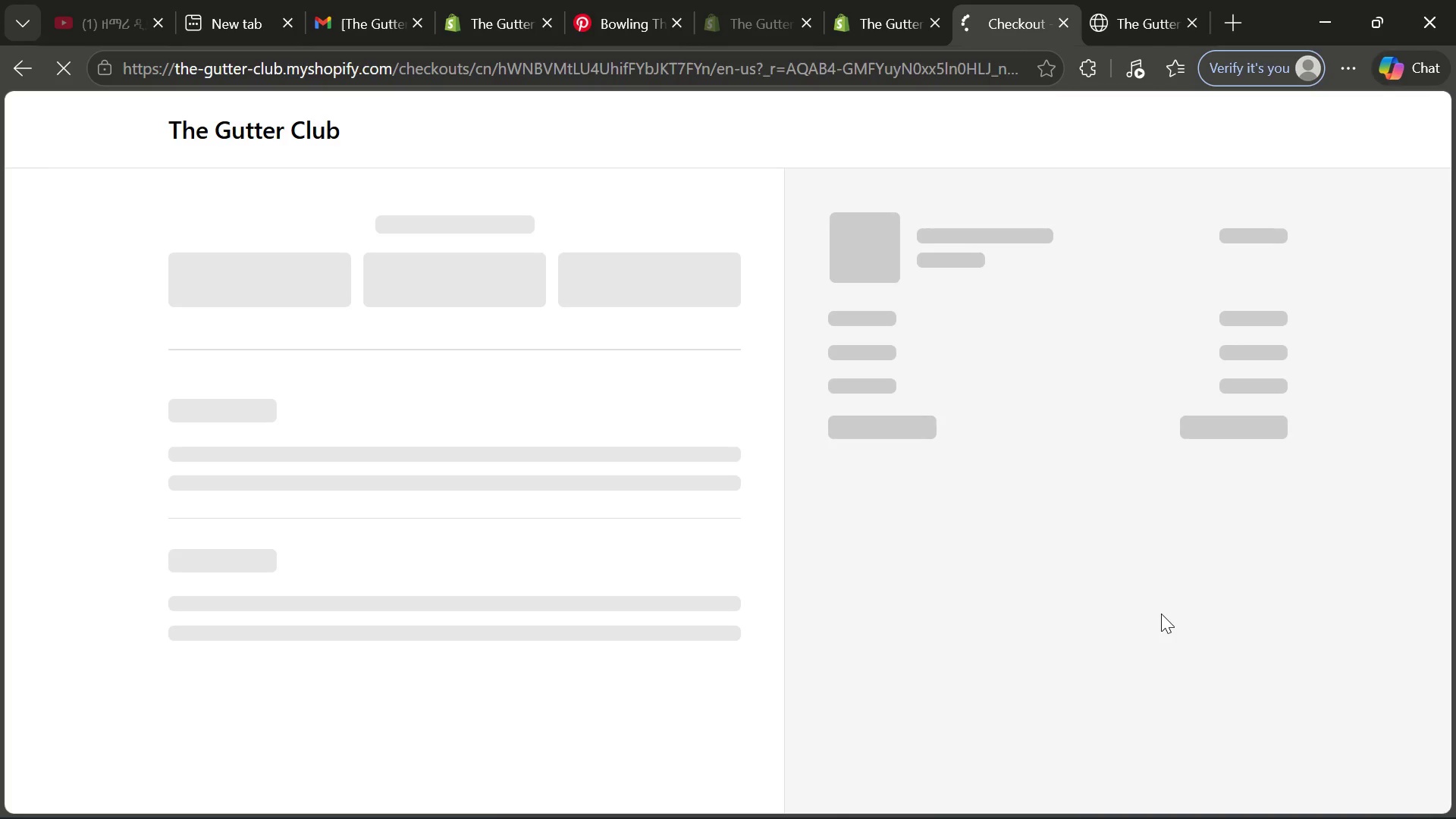 
left_click([1016, 792])